 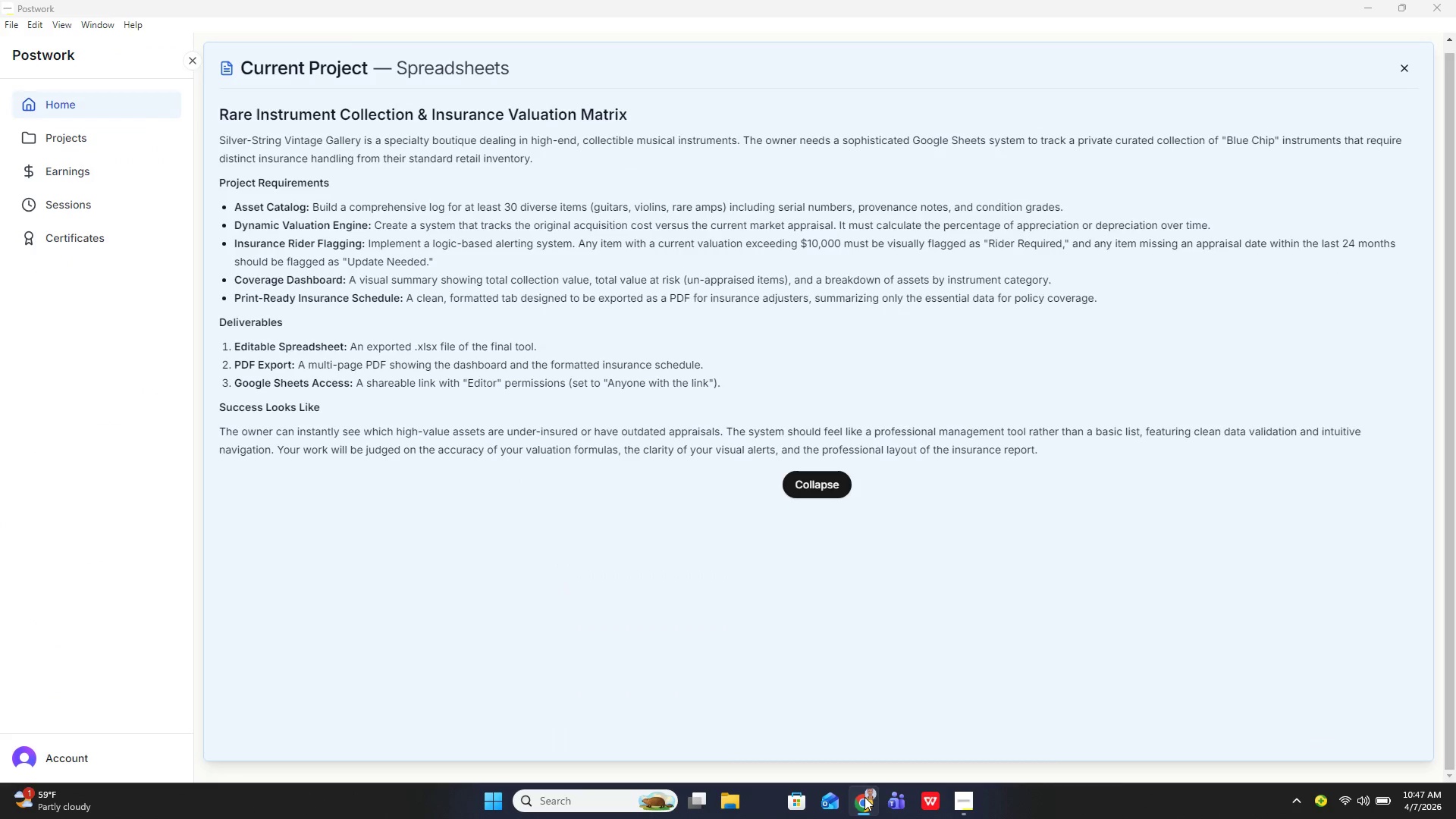 
left_click([864, 797])
 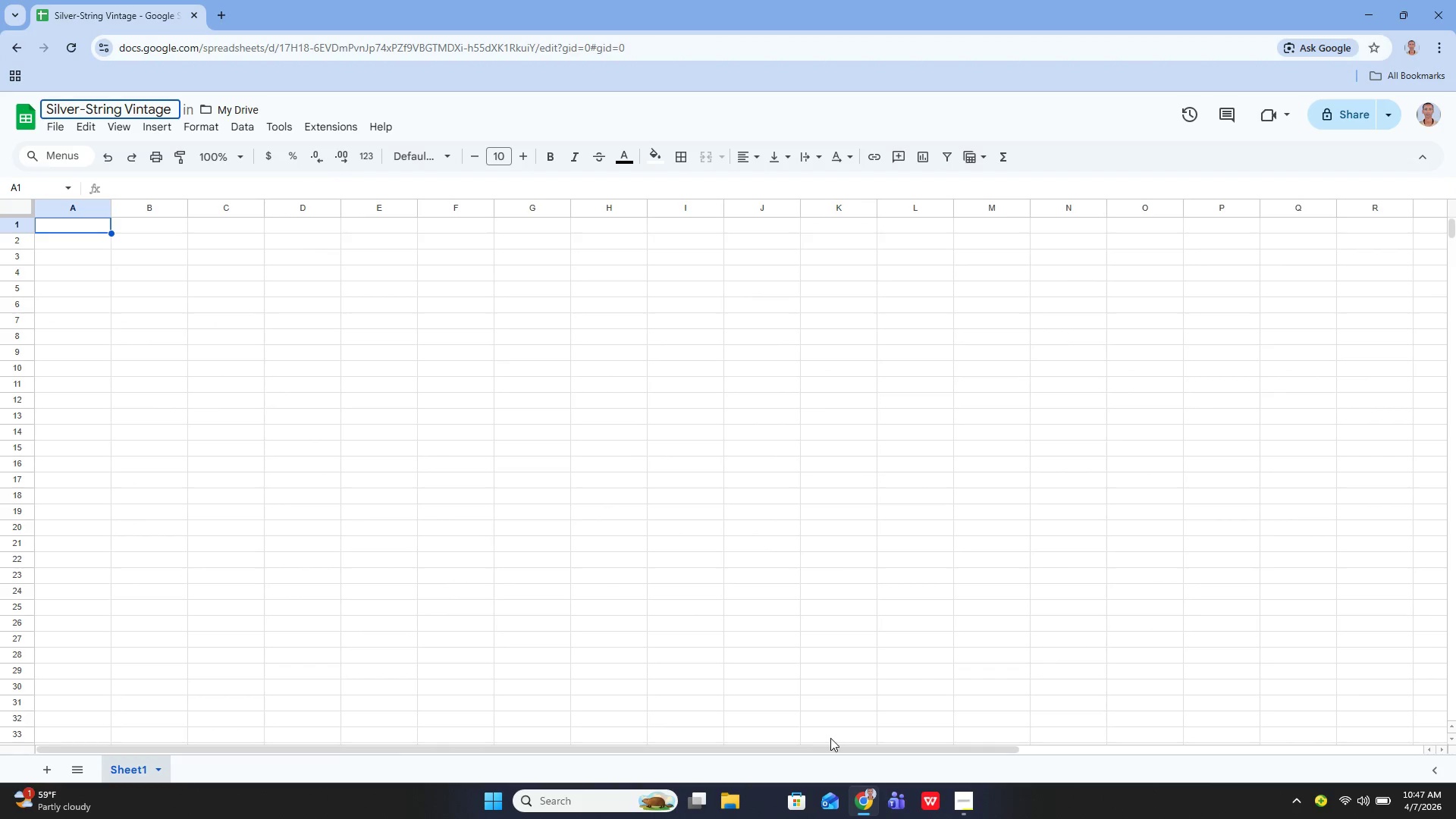 
type( Gallery)
 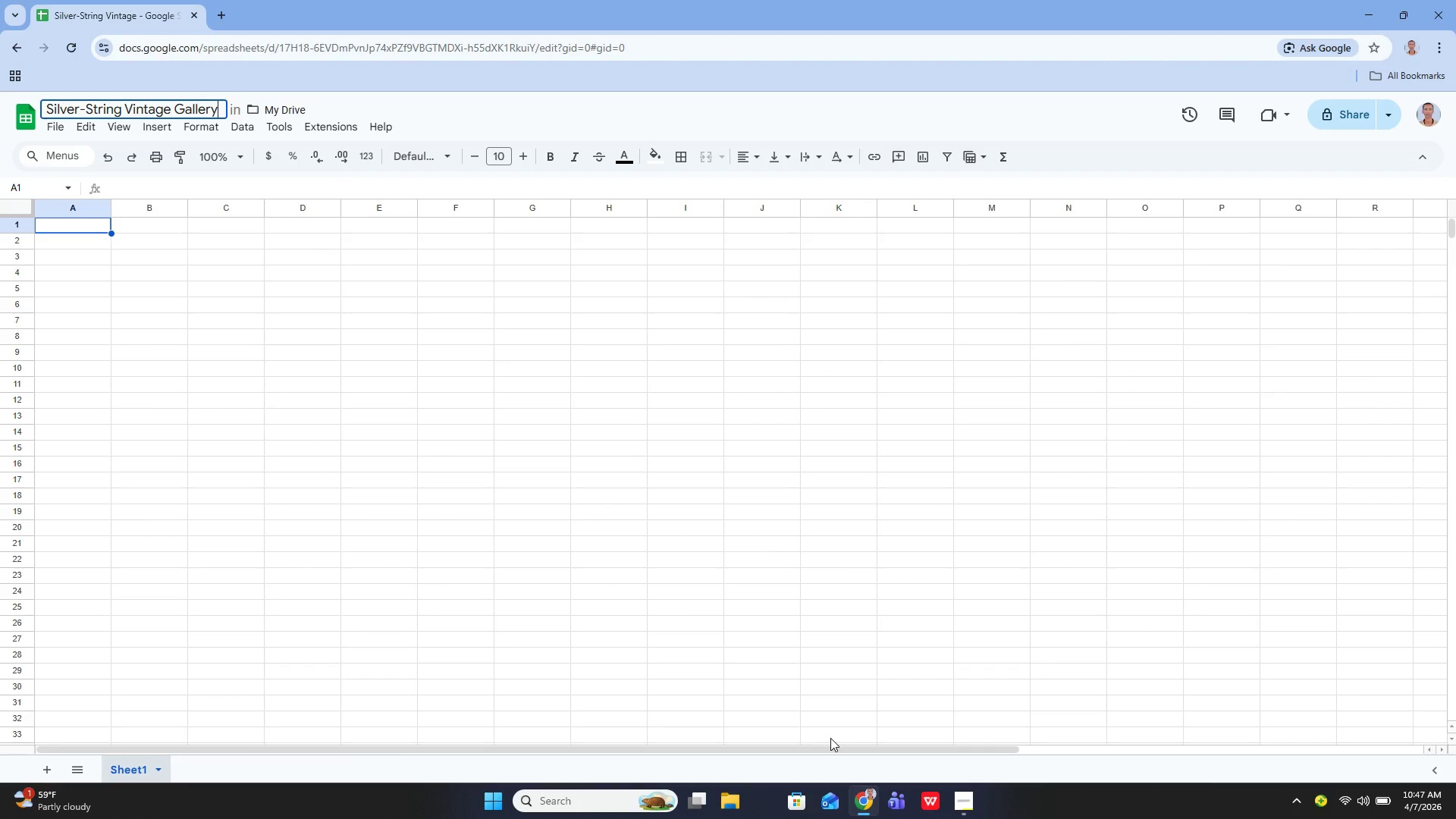 
key(Enter)
 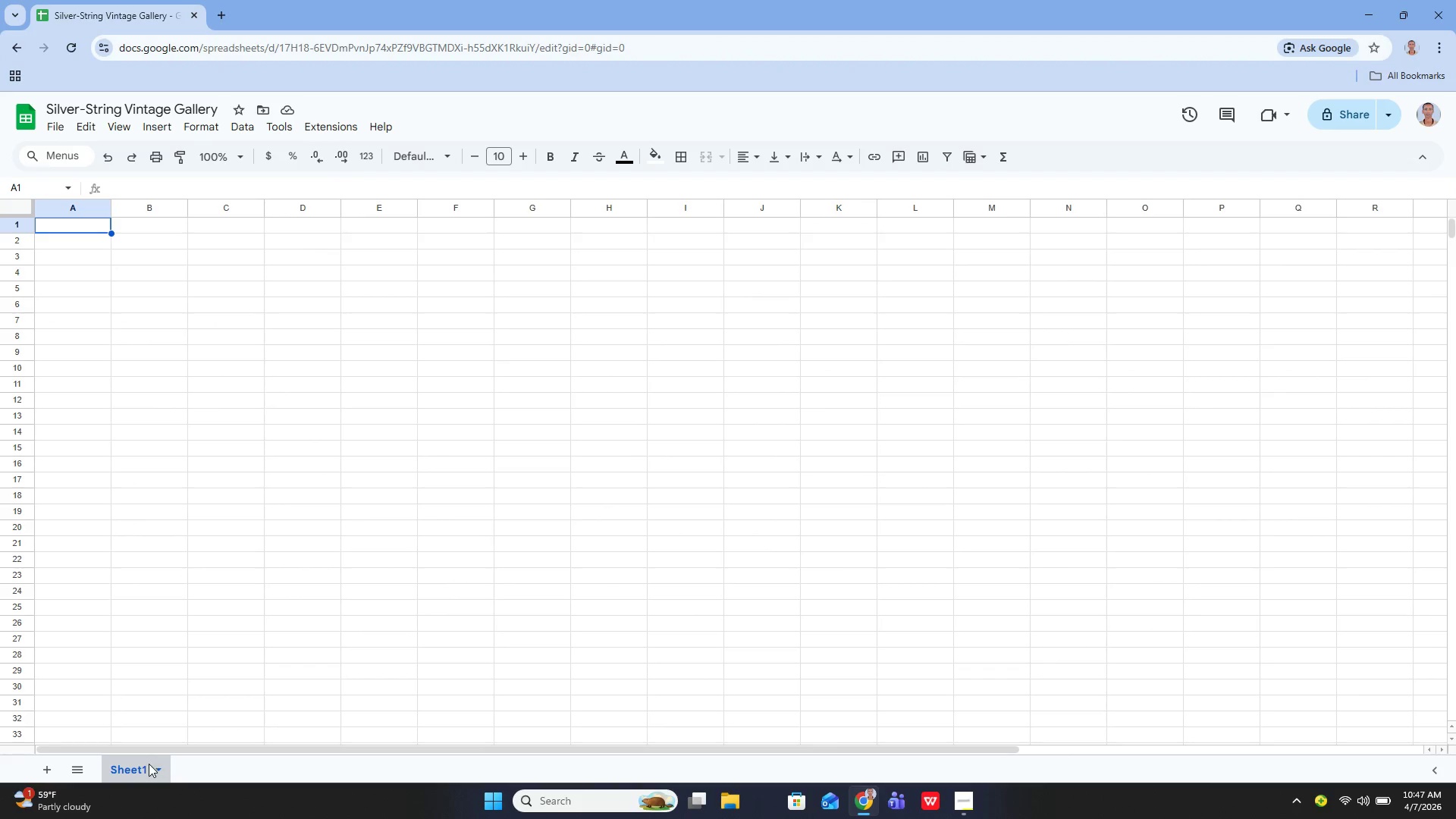 
right_click([149, 764])
 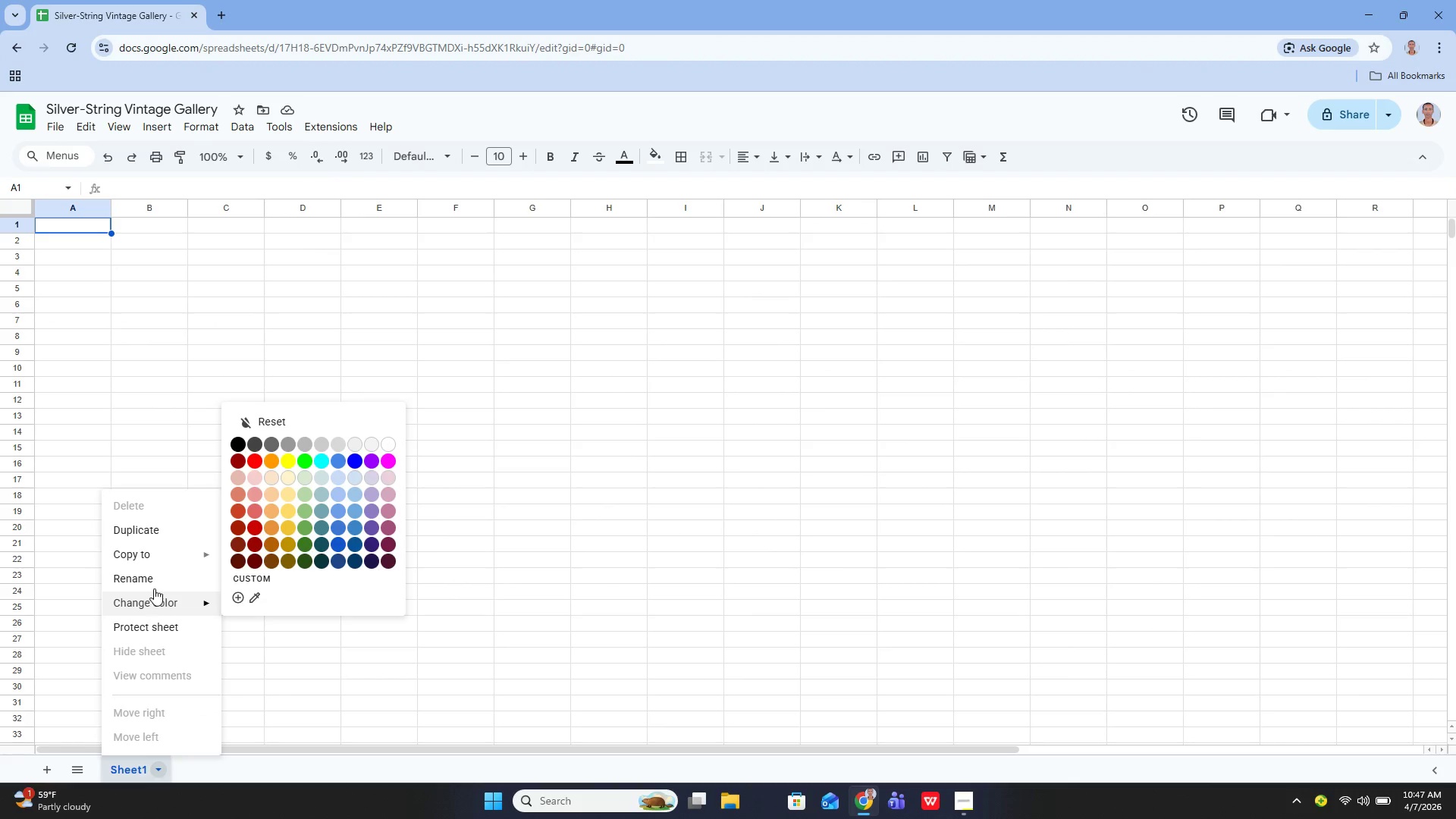 
left_click([154, 579])
 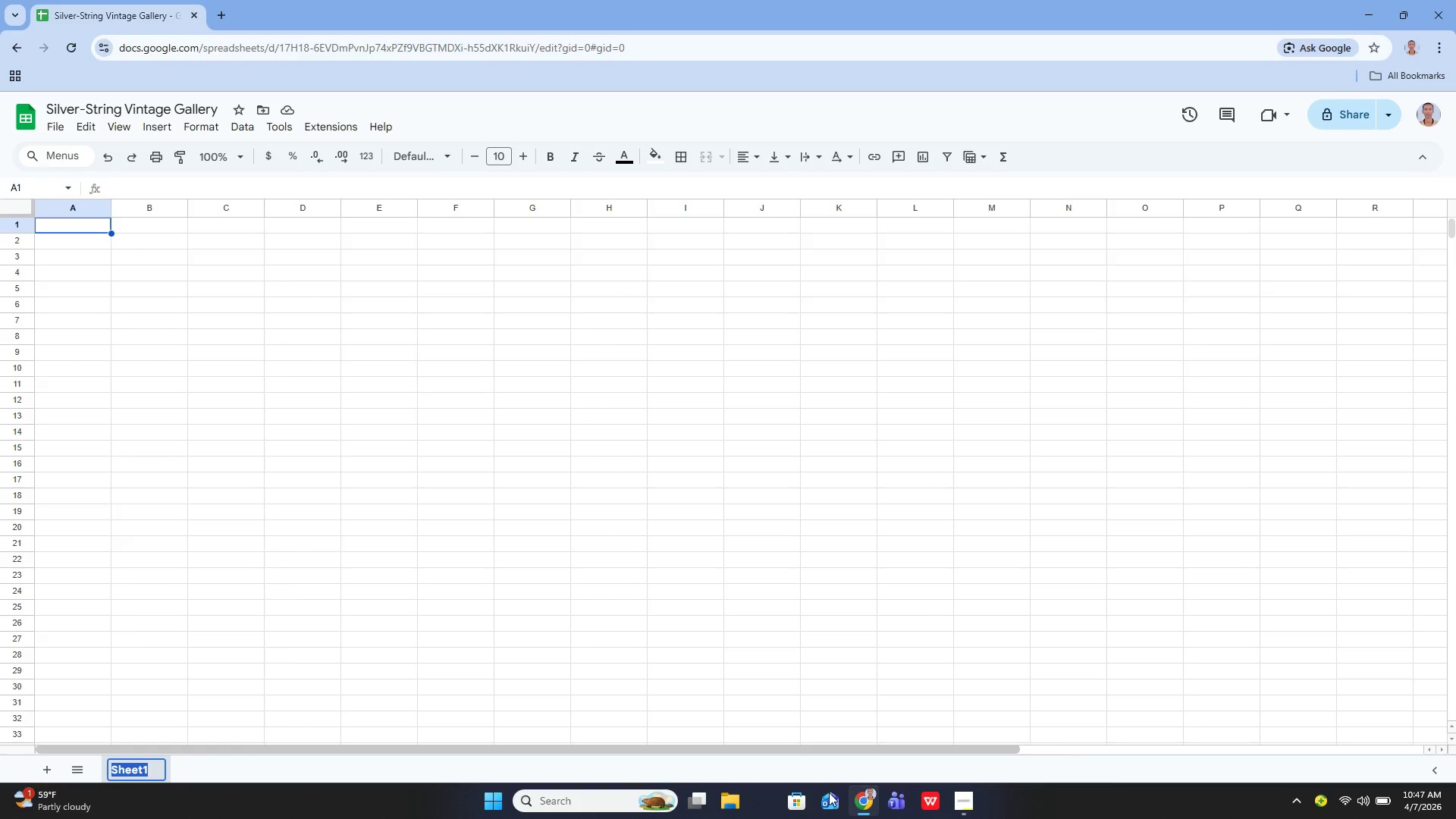 
mouse_move([868, 796])
 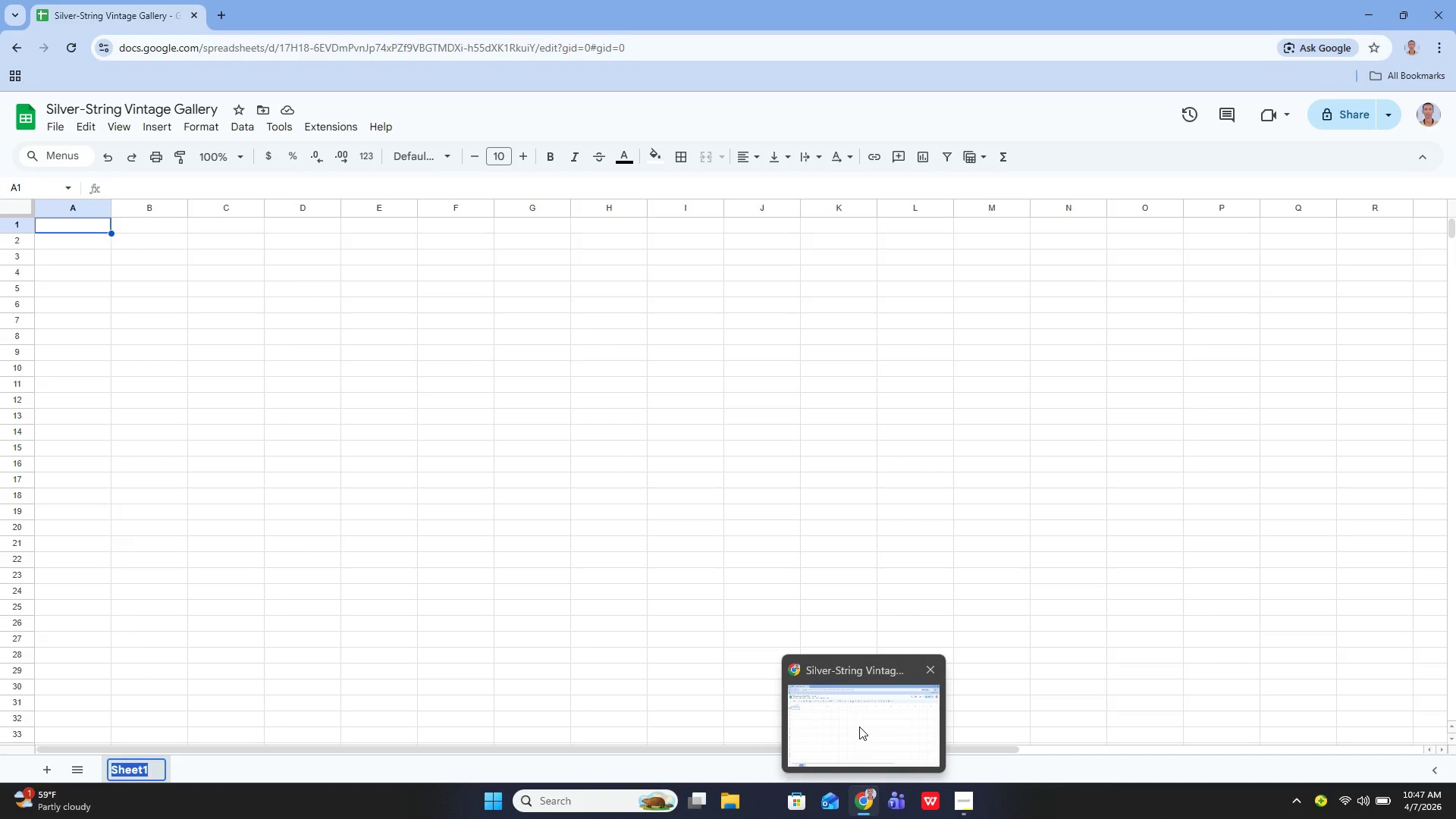 
left_click([859, 726])
 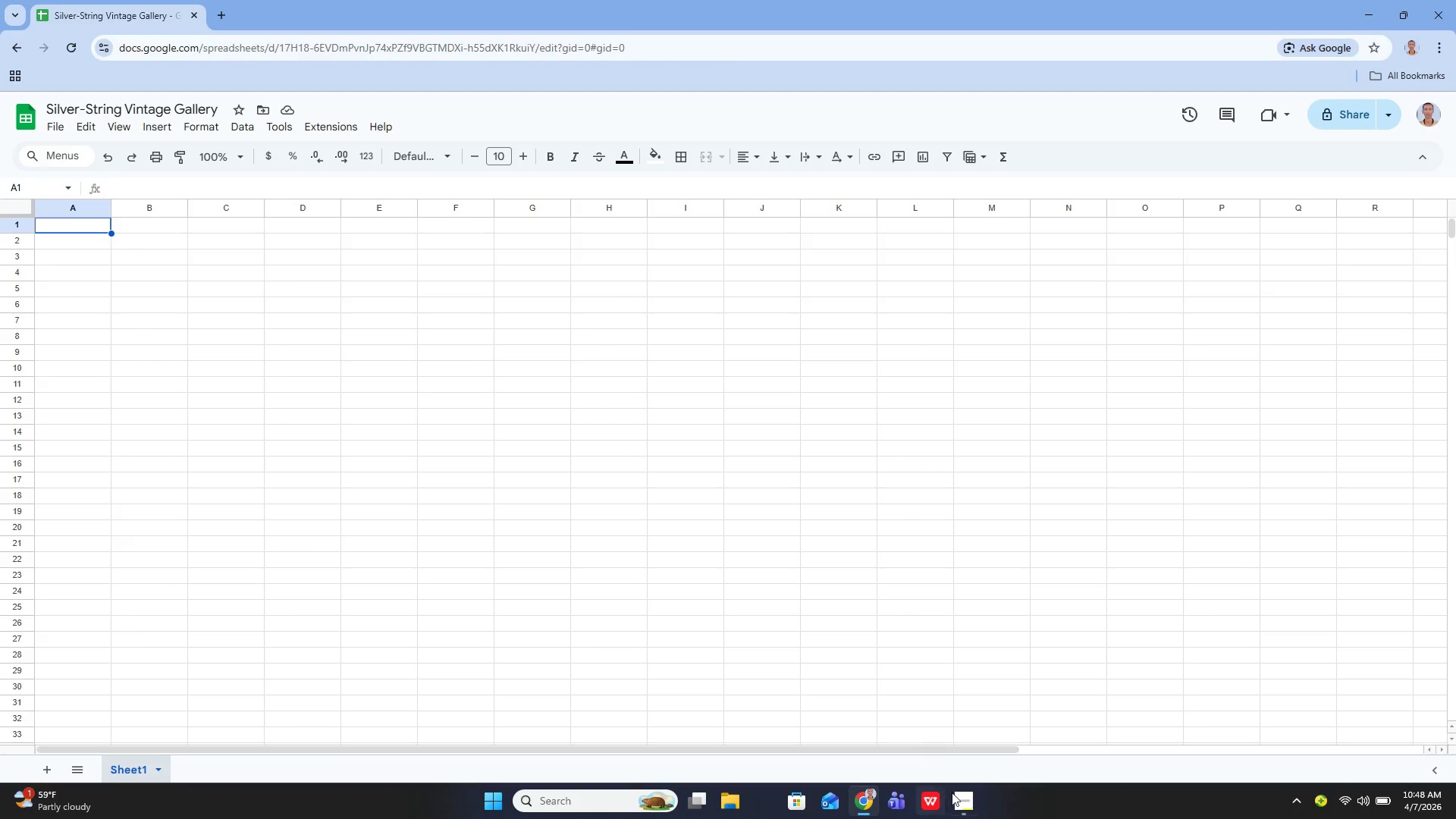 
left_click([958, 798])